 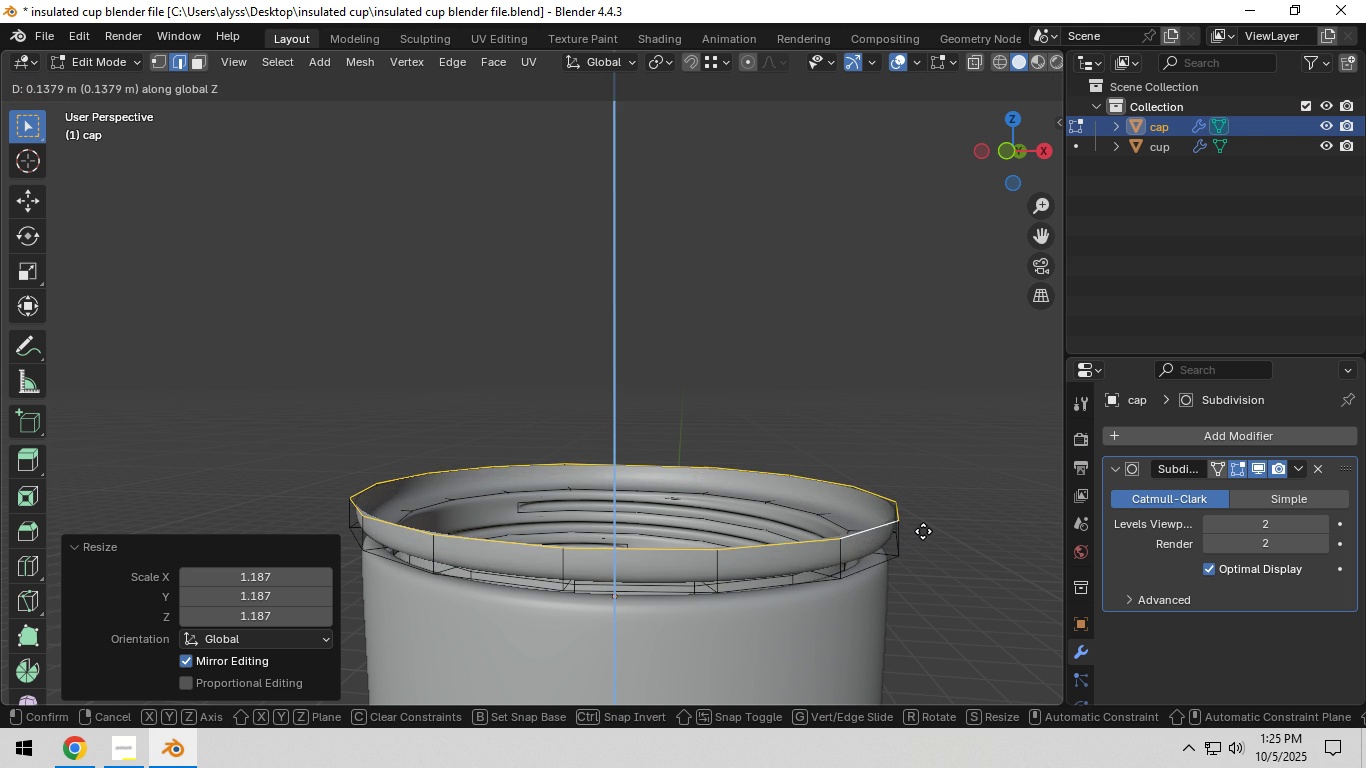 
left_click([925, 523])
 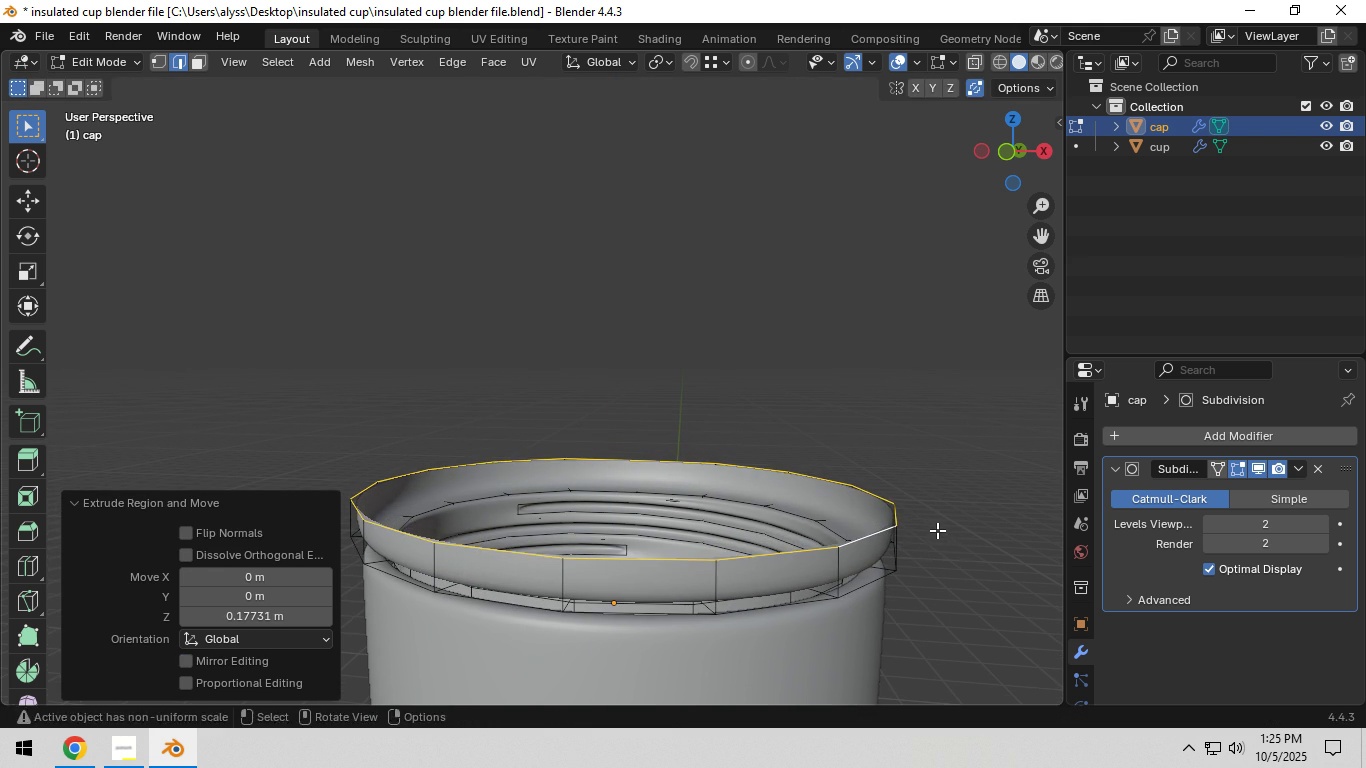 
key(E)
 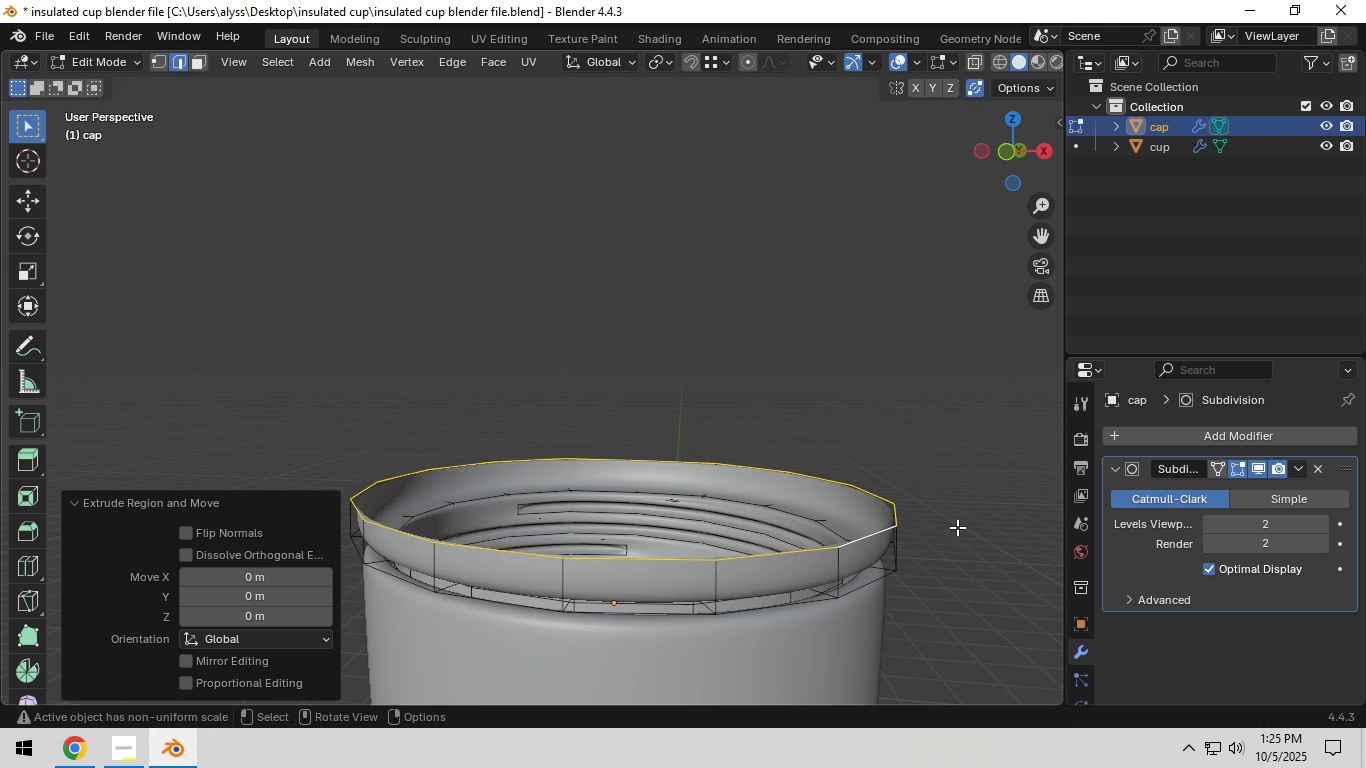 
right_click([957, 527])
 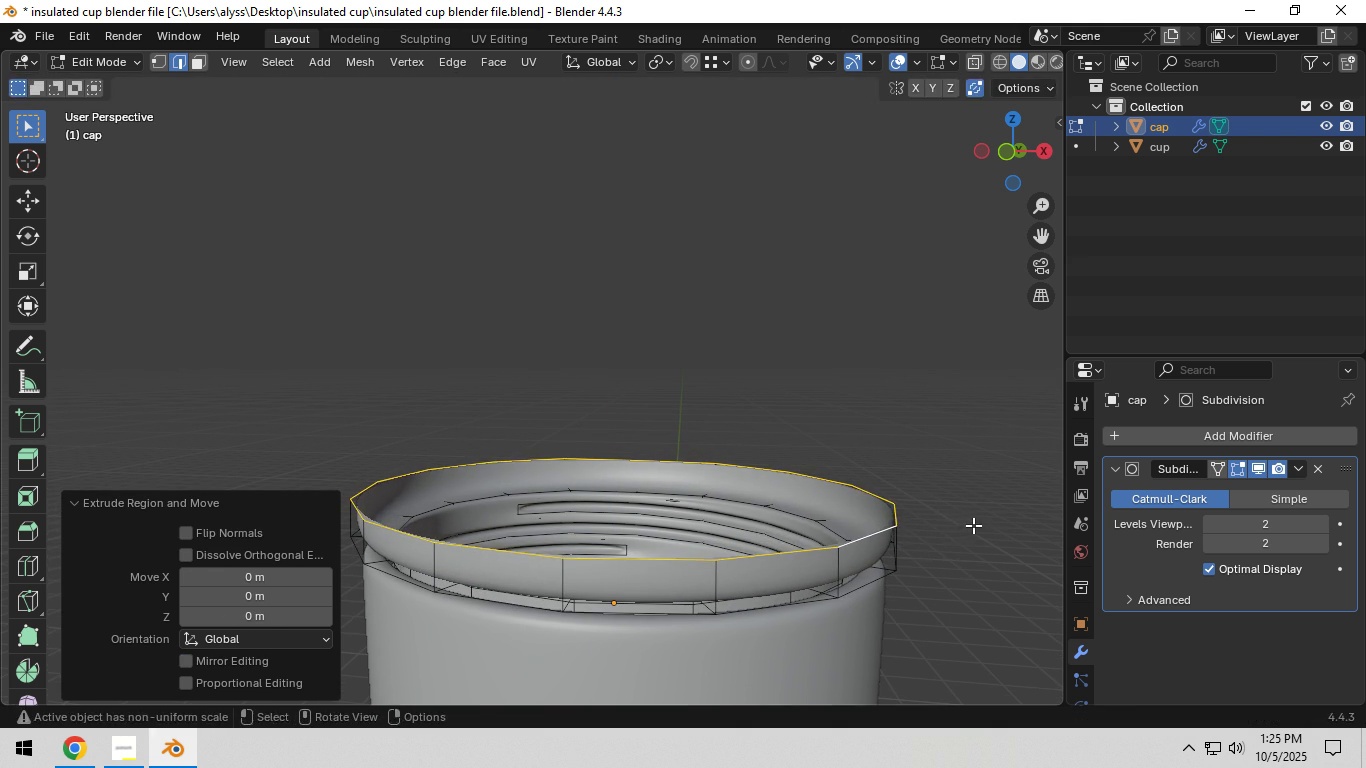 
key(S)
 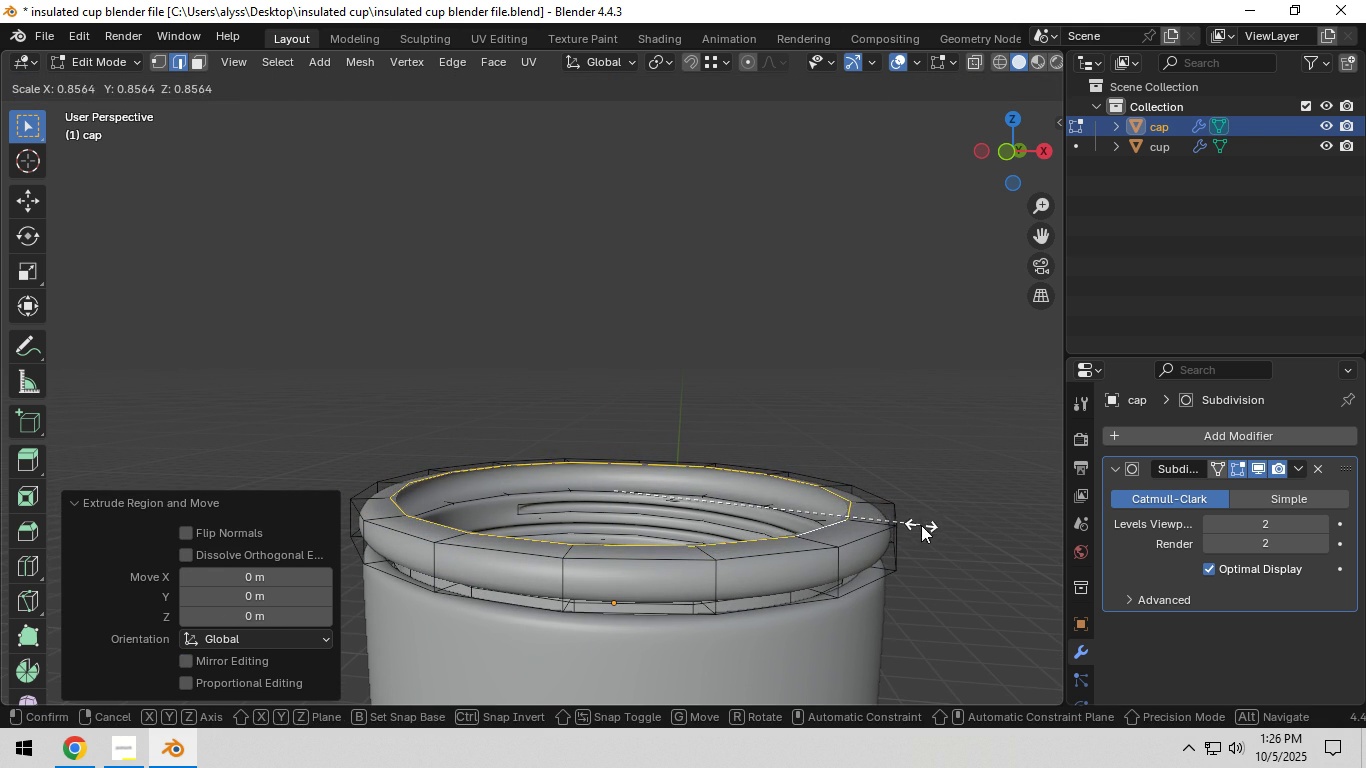 
left_click([920, 525])